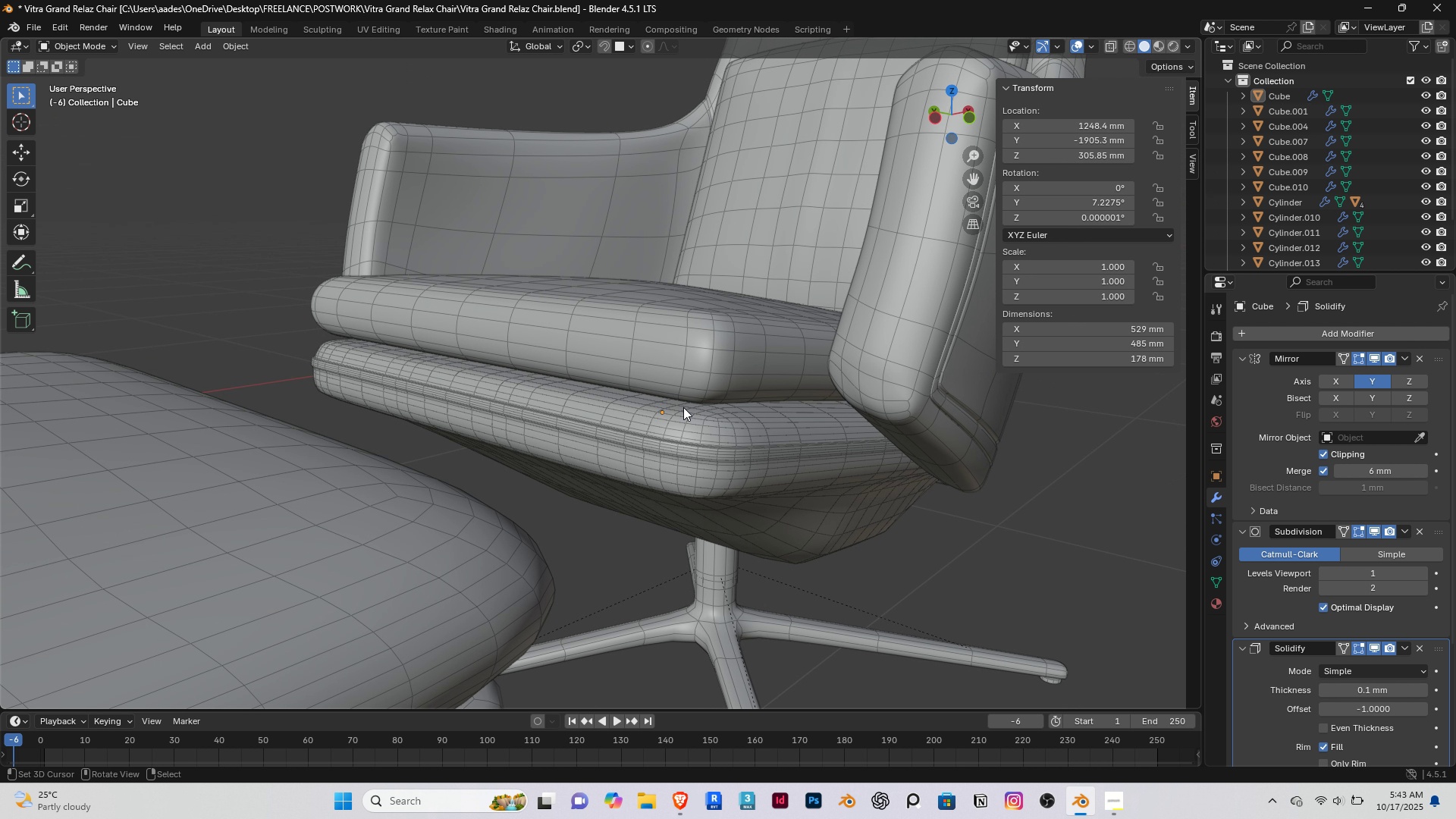 
scroll: coordinate [727, 378], scroll_direction: up, amount: 1.0
 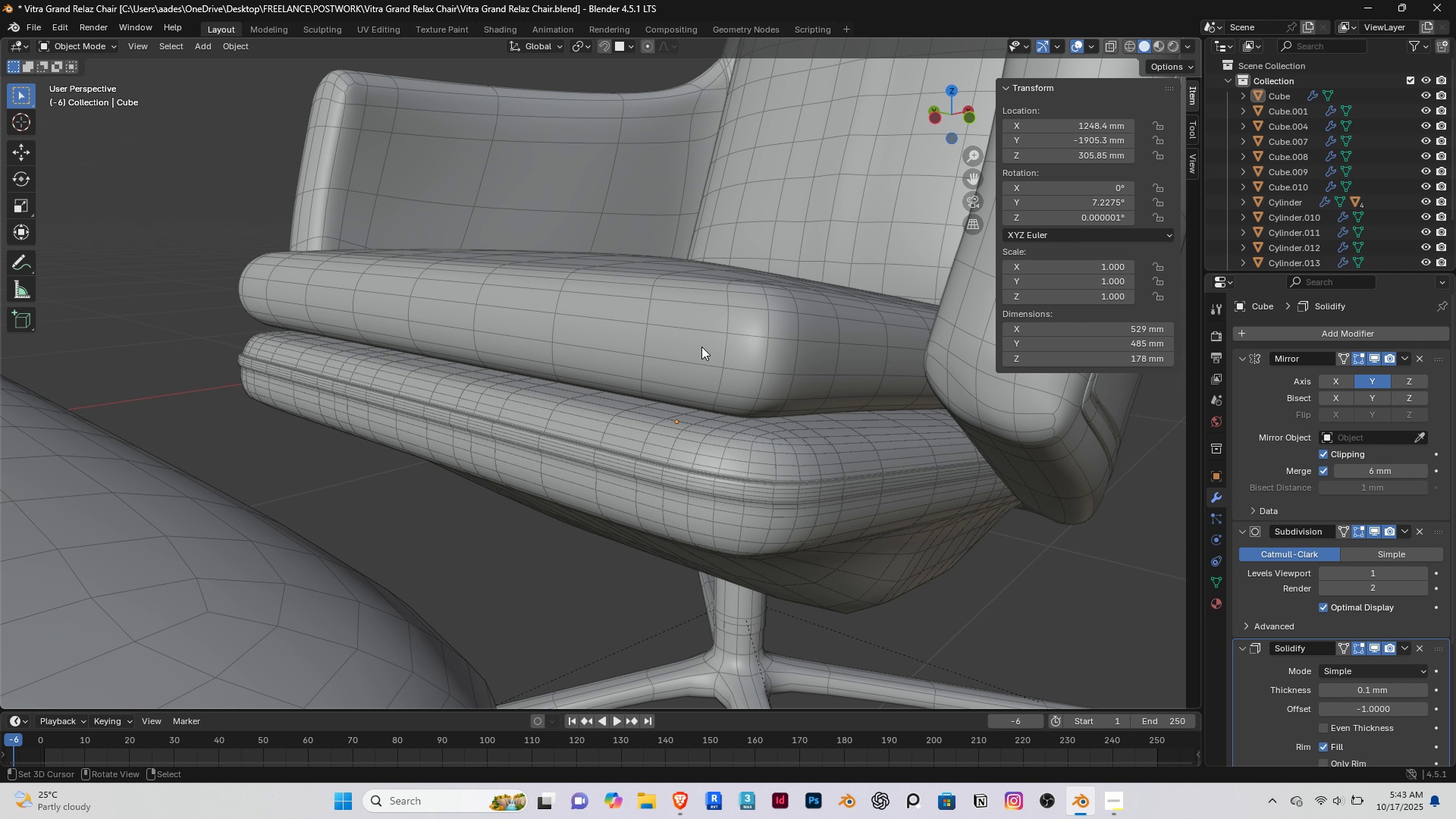 
right_click([701, 347])
 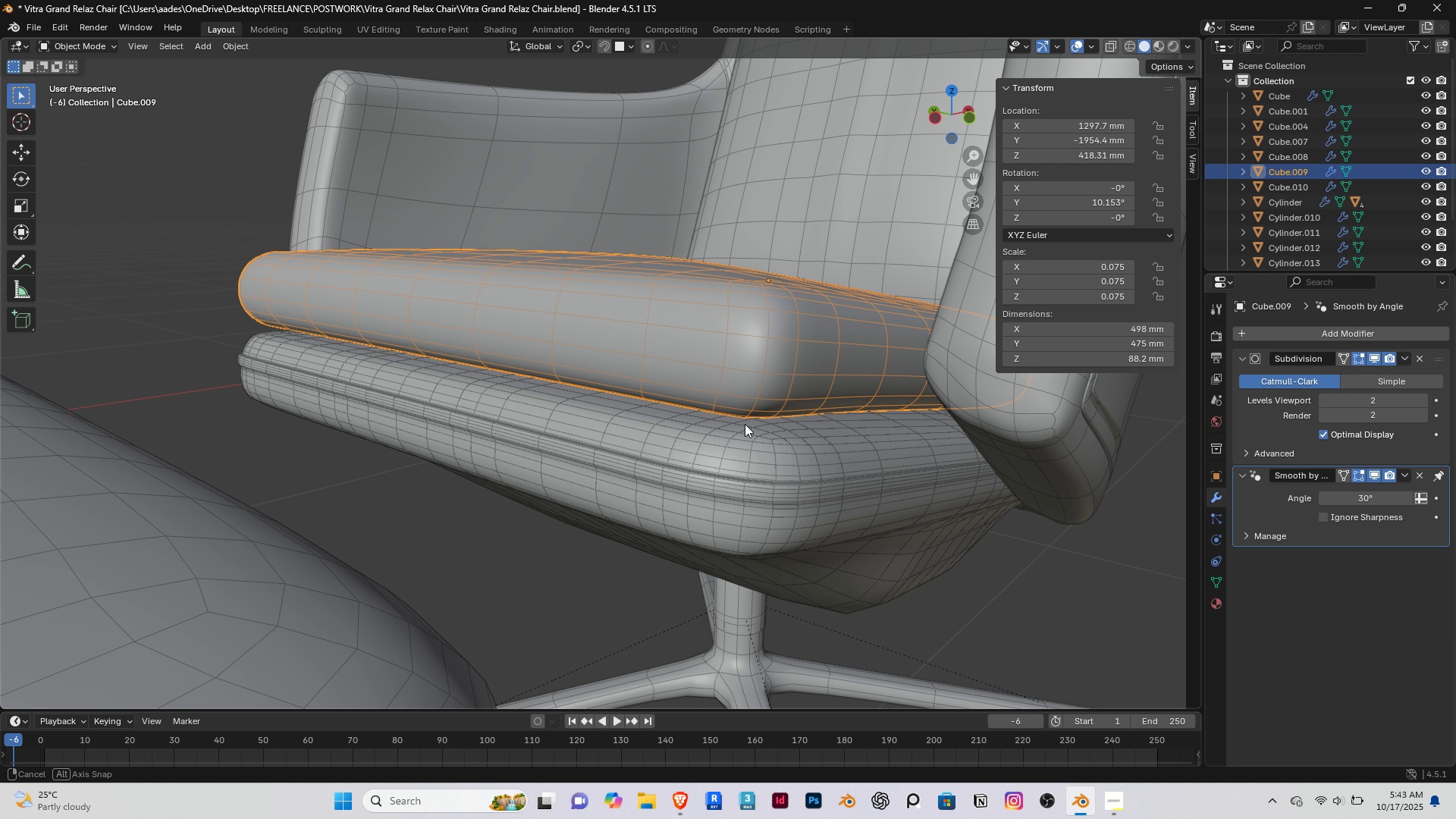 
key(Slash)
 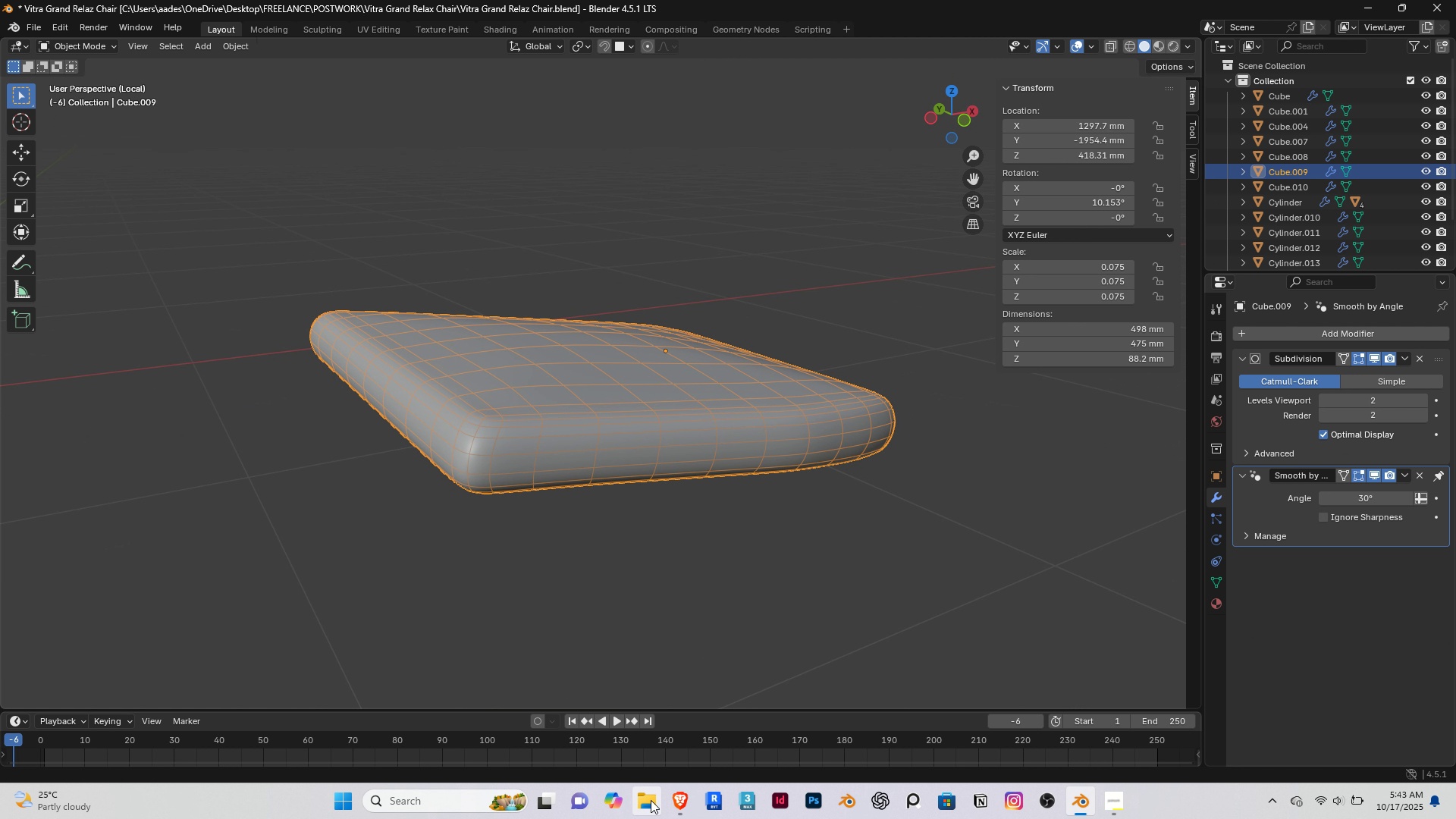 
left_click([678, 799])
 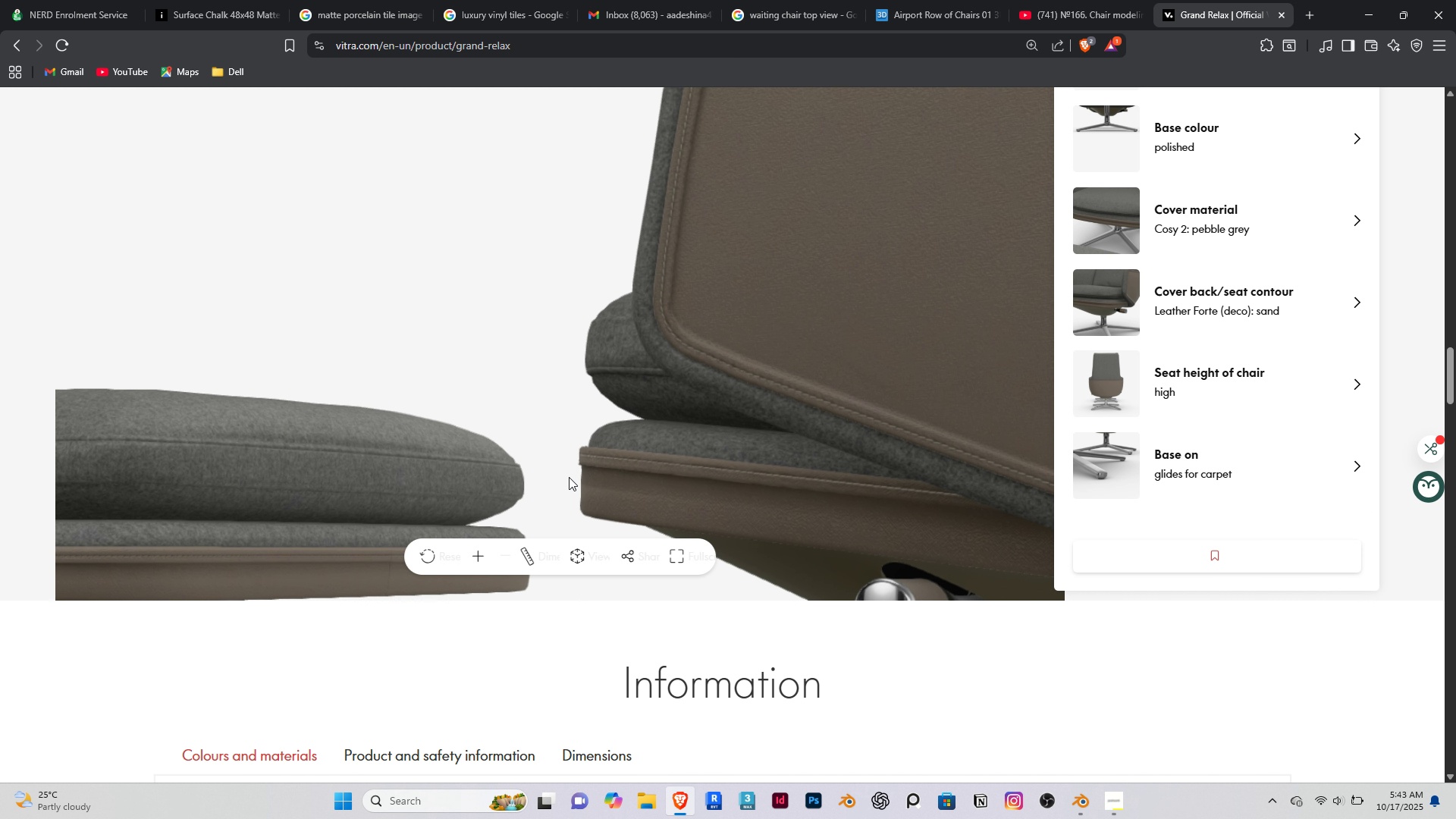 
left_click_drag(start_coordinate=[499, 429], to_coordinate=[770, 494])
 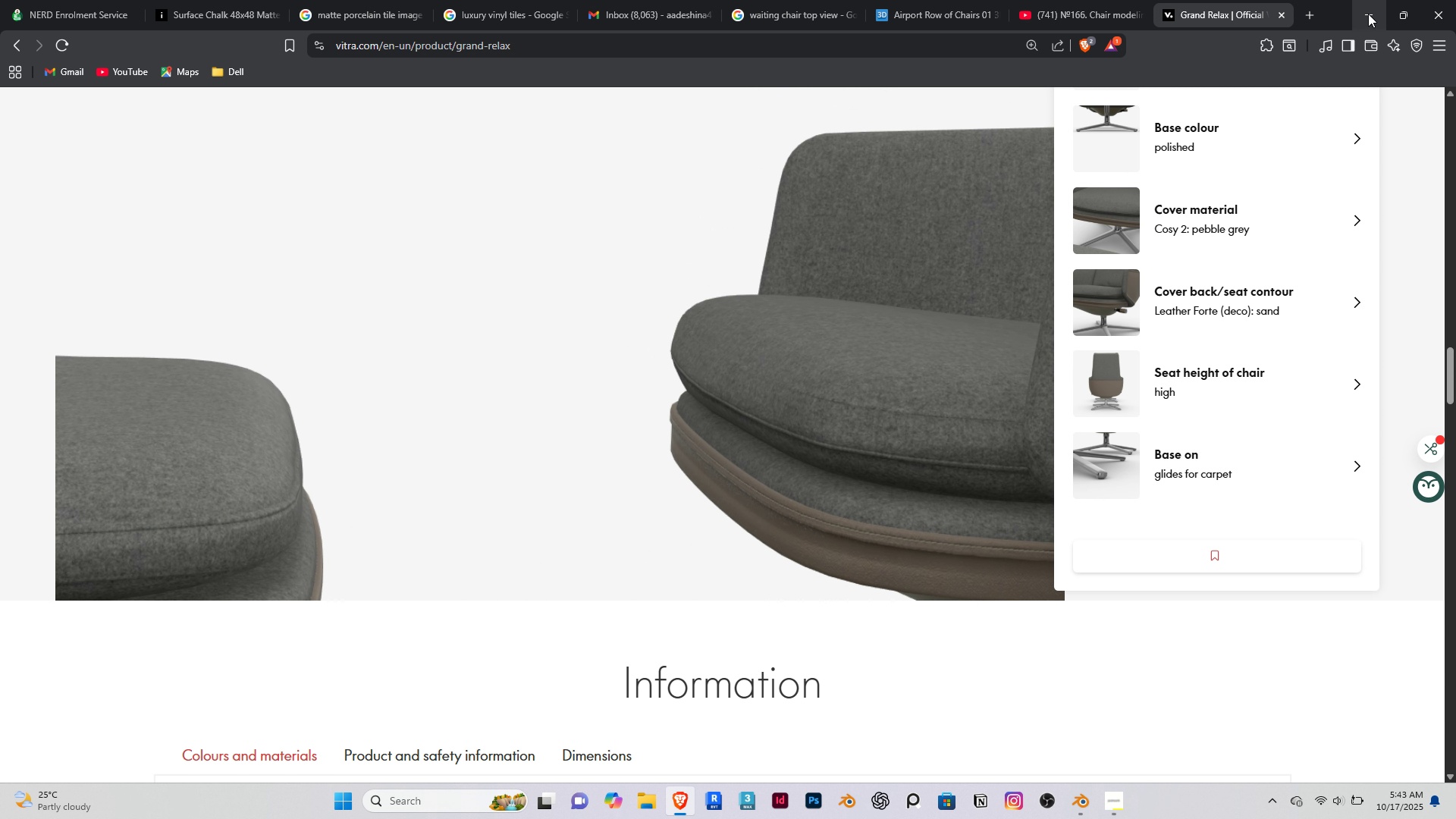 
left_click([1368, 14])
 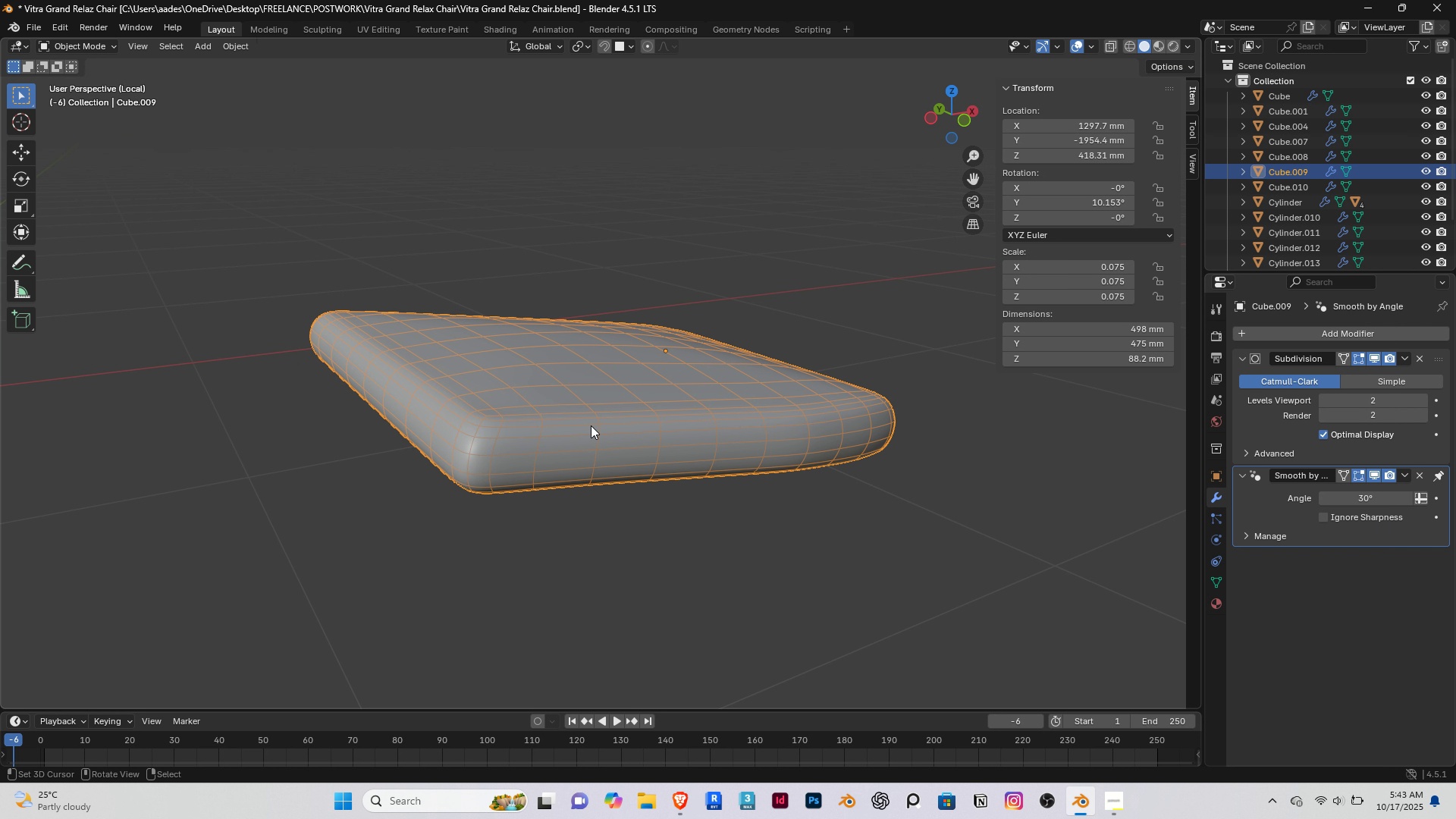 
scroll: coordinate [591, 425], scroll_direction: up, amount: 1.0
 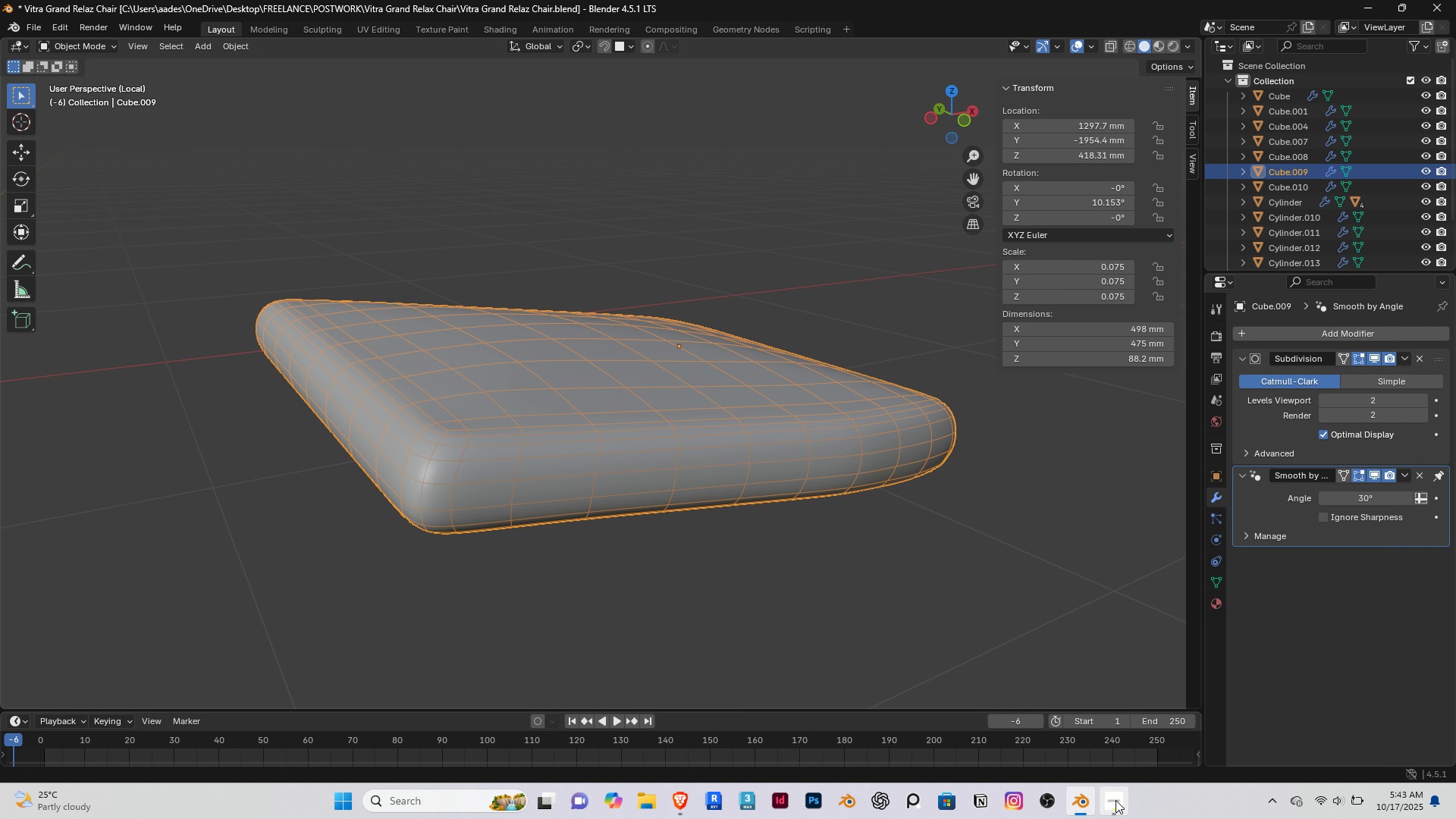 
left_click([1116, 801])